 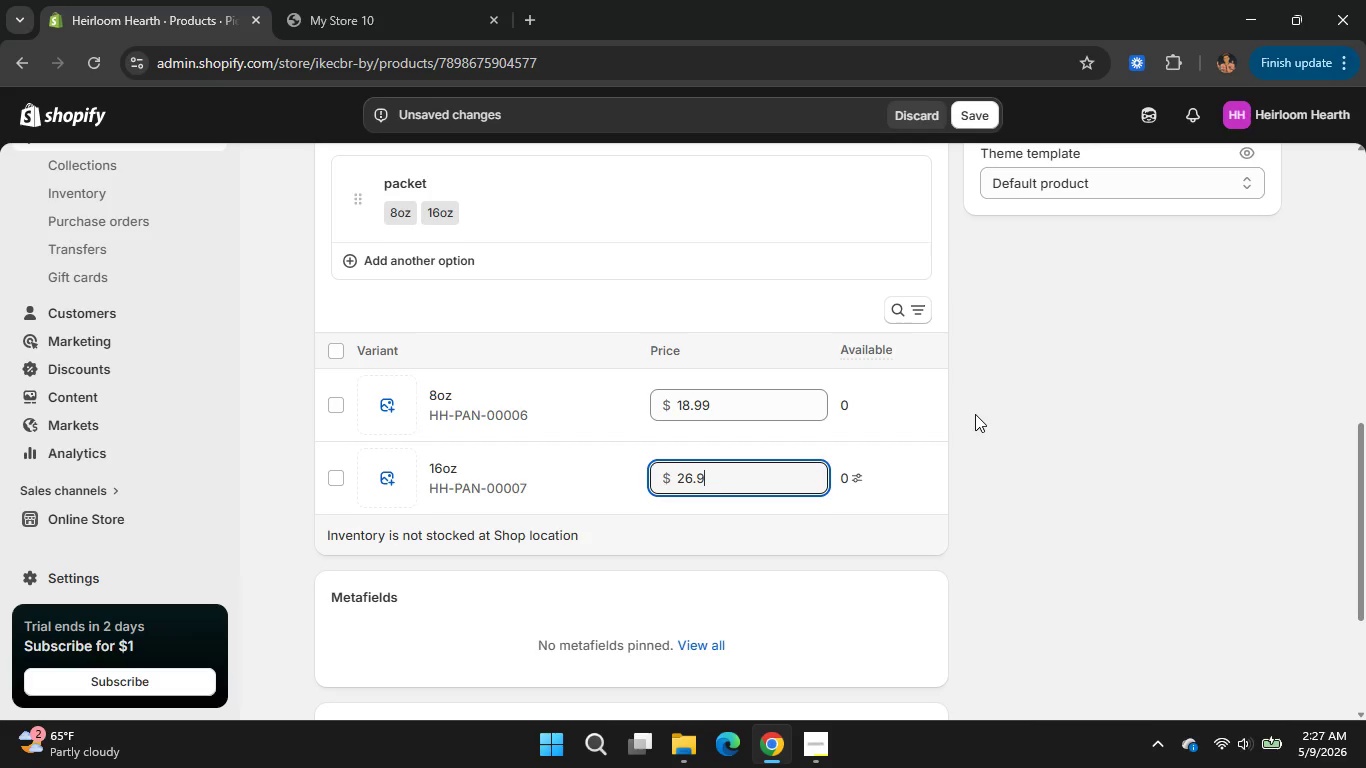 
key(Numpad9)
 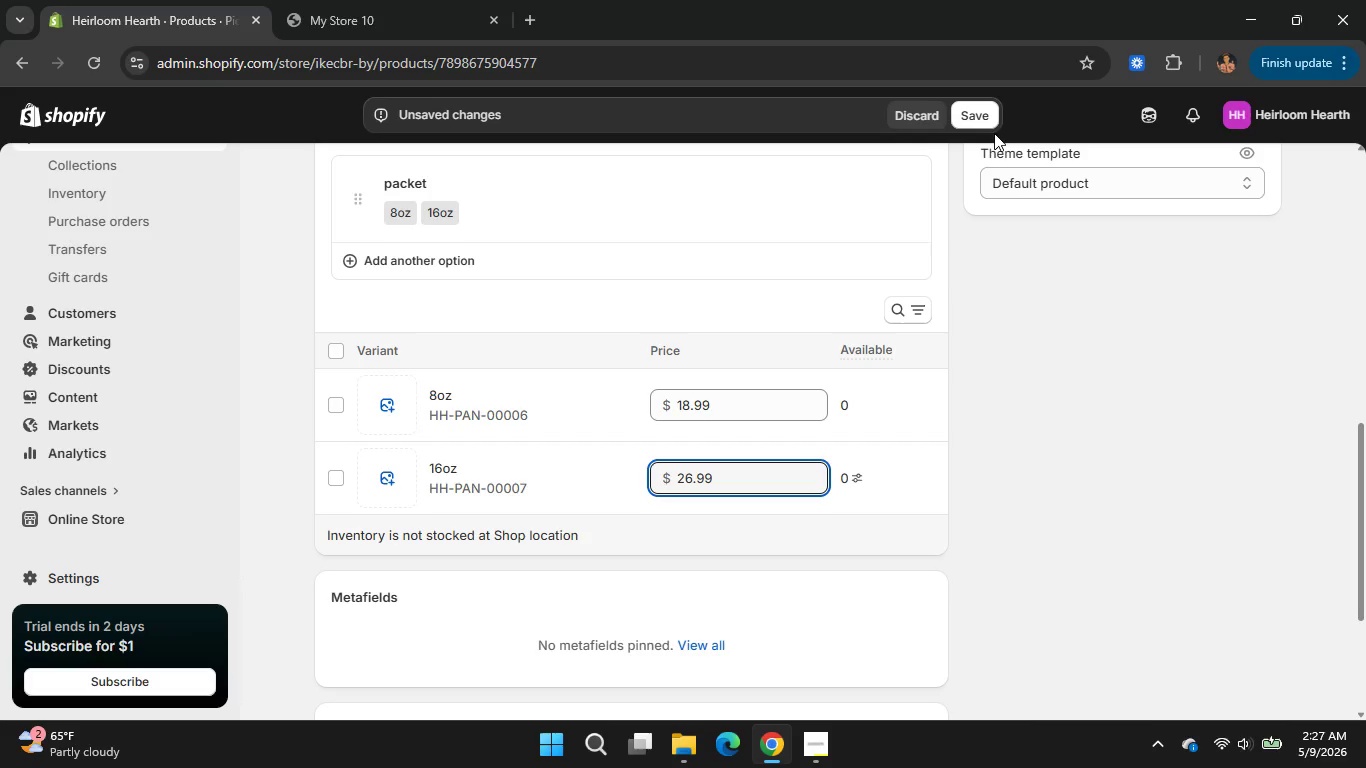 
left_click([983, 109])
 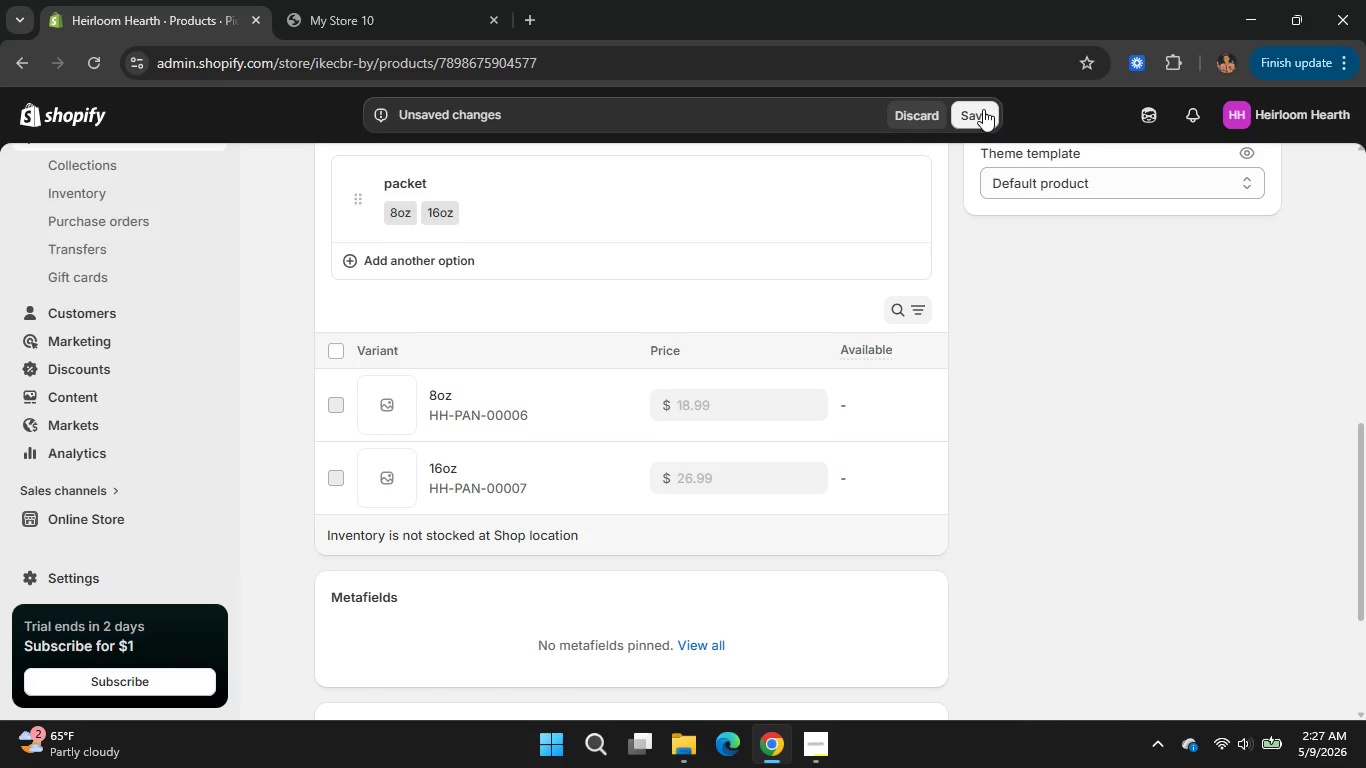 
left_click_drag(start_coordinate=[983, 110], to_coordinate=[745, 331])
 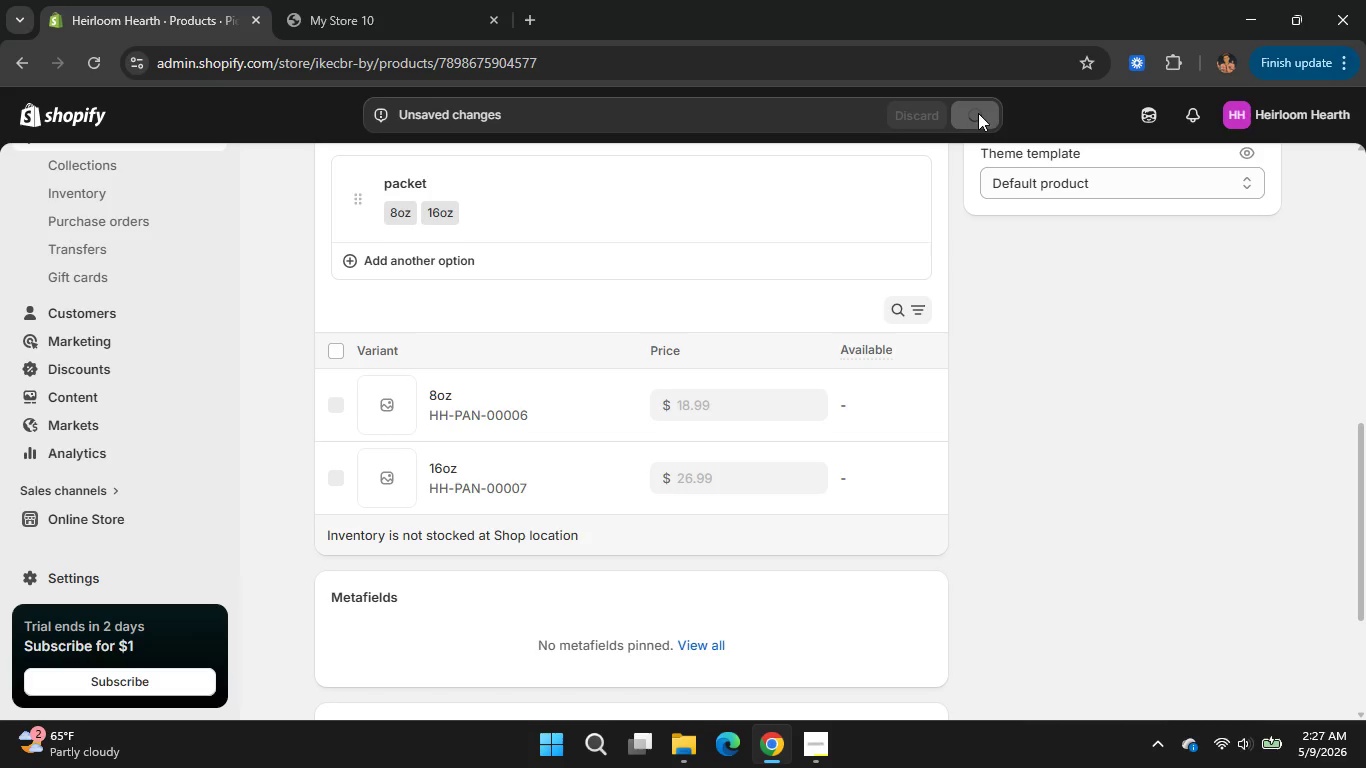 
scroll: coordinate [745, 331], scroll_direction: down, amount: 1.0
 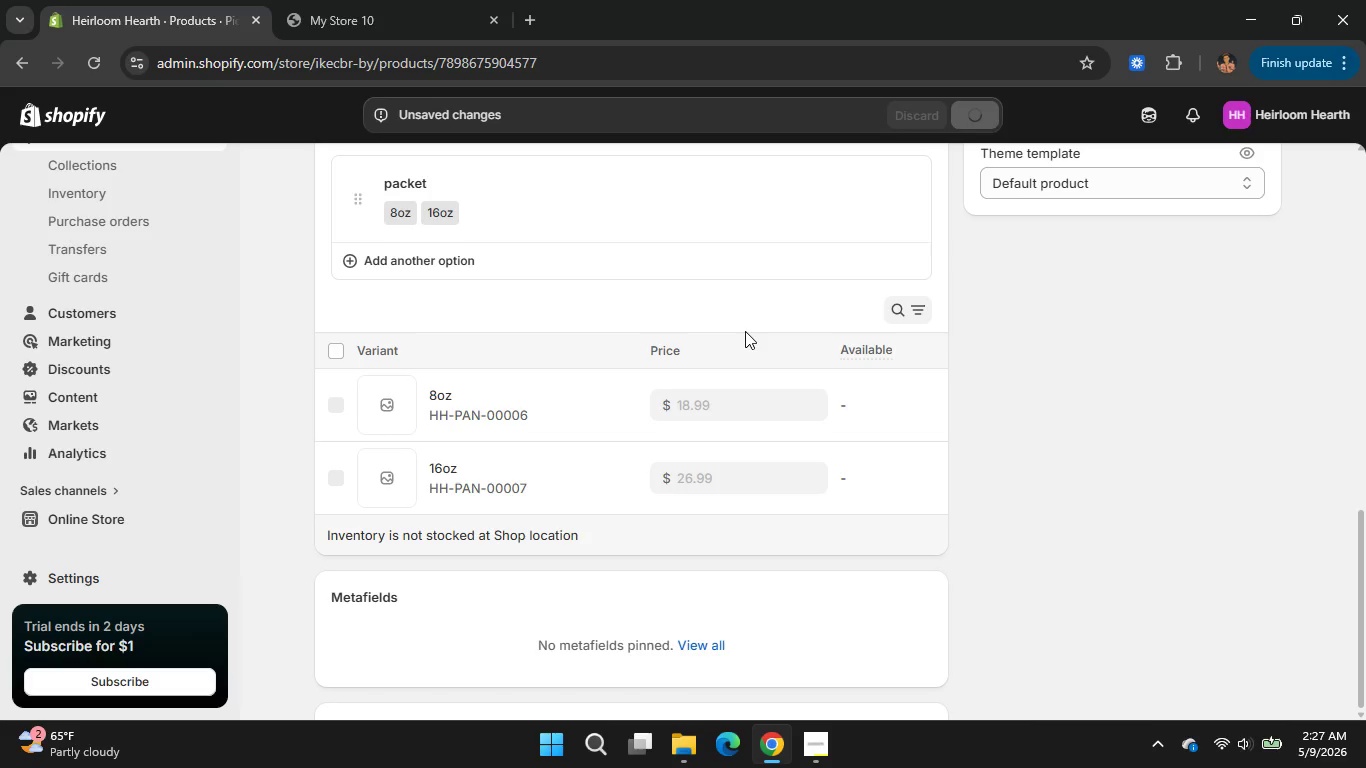 
scroll: coordinate [478, 209], scroll_direction: up, amount: 7.0
 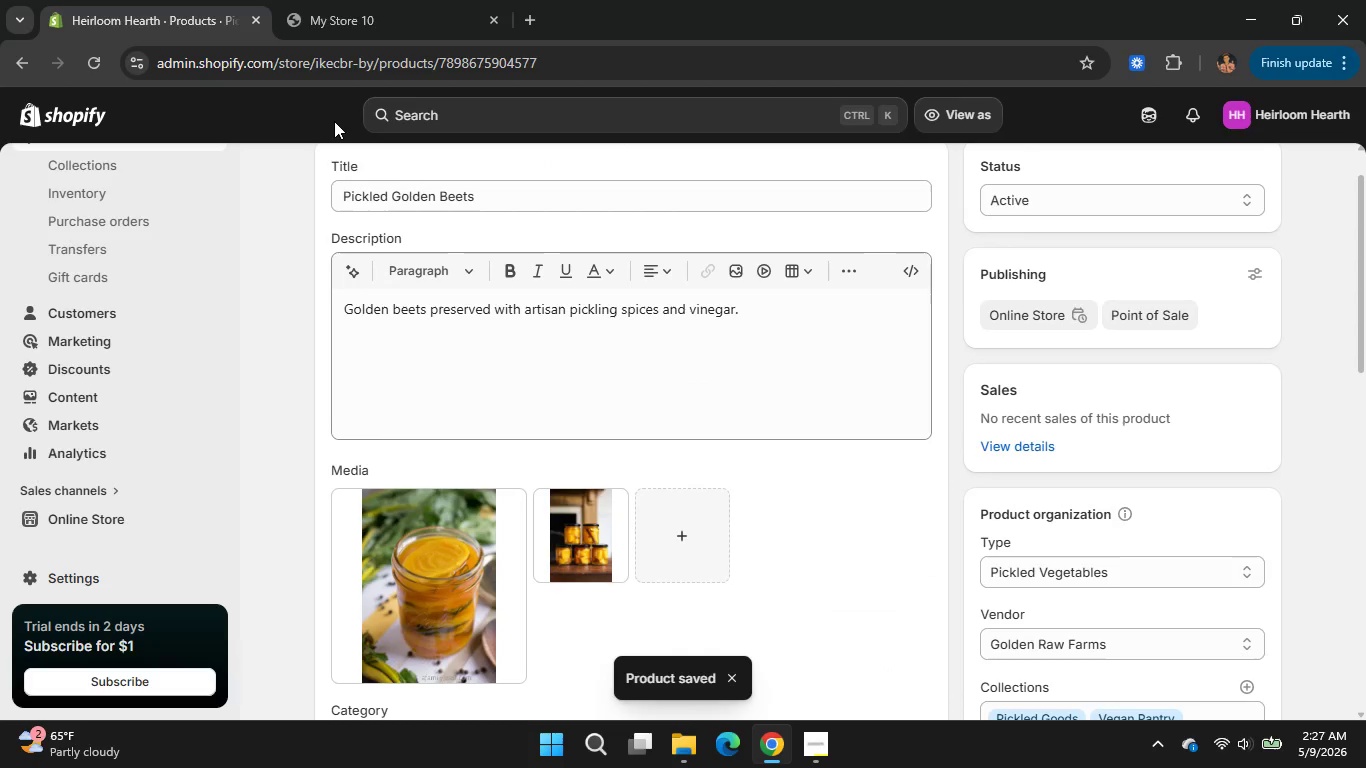 
hold_key(key=ControlLeft, duration=7.75)
 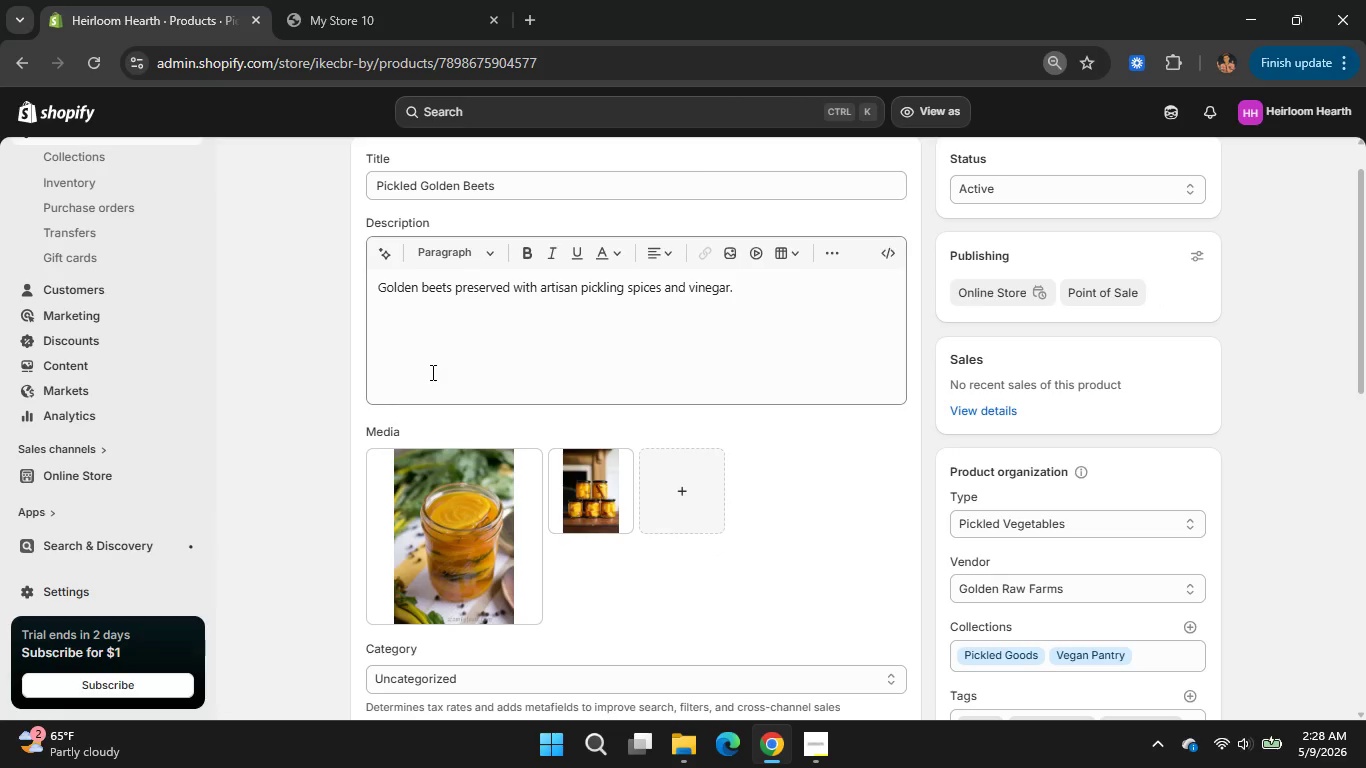 
scroll: coordinate [593, 422], scroll_direction: none, amount: 0.0
 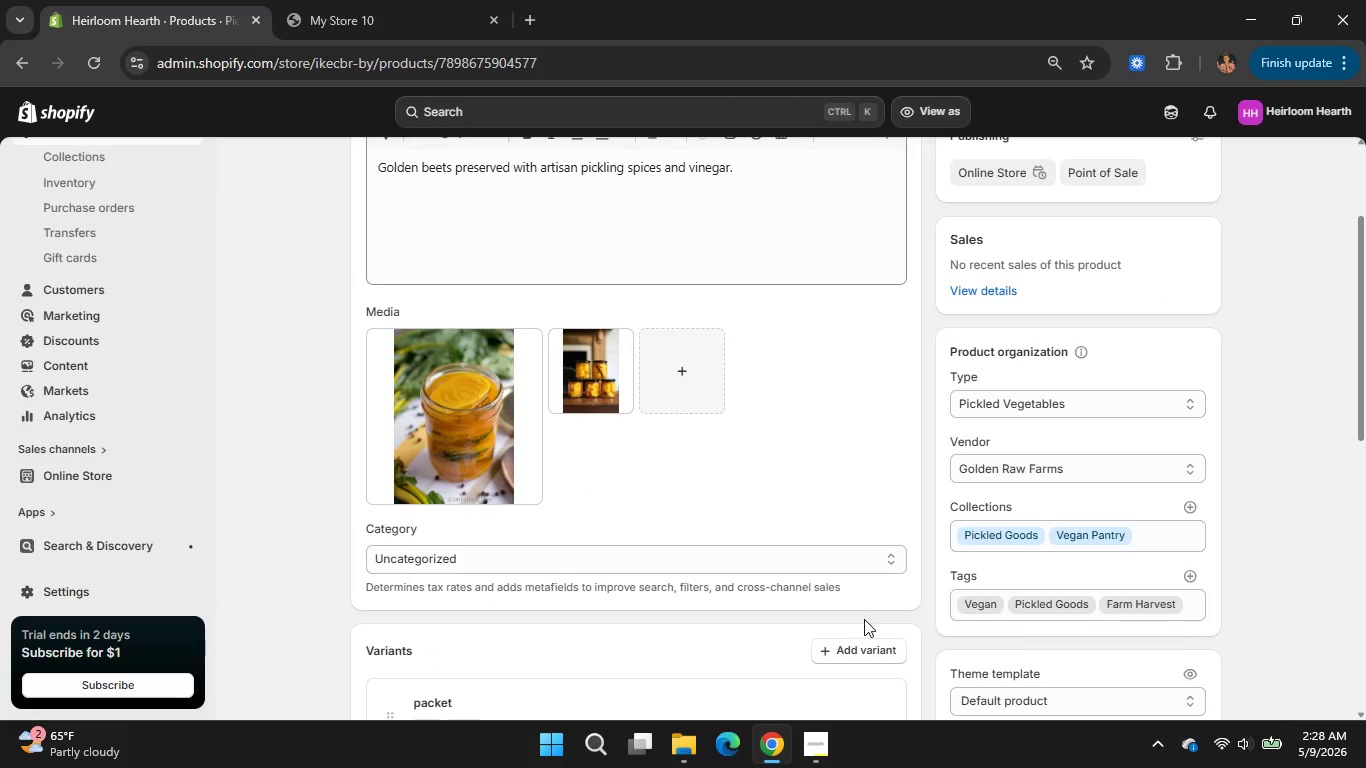 
left_click([826, 767])